 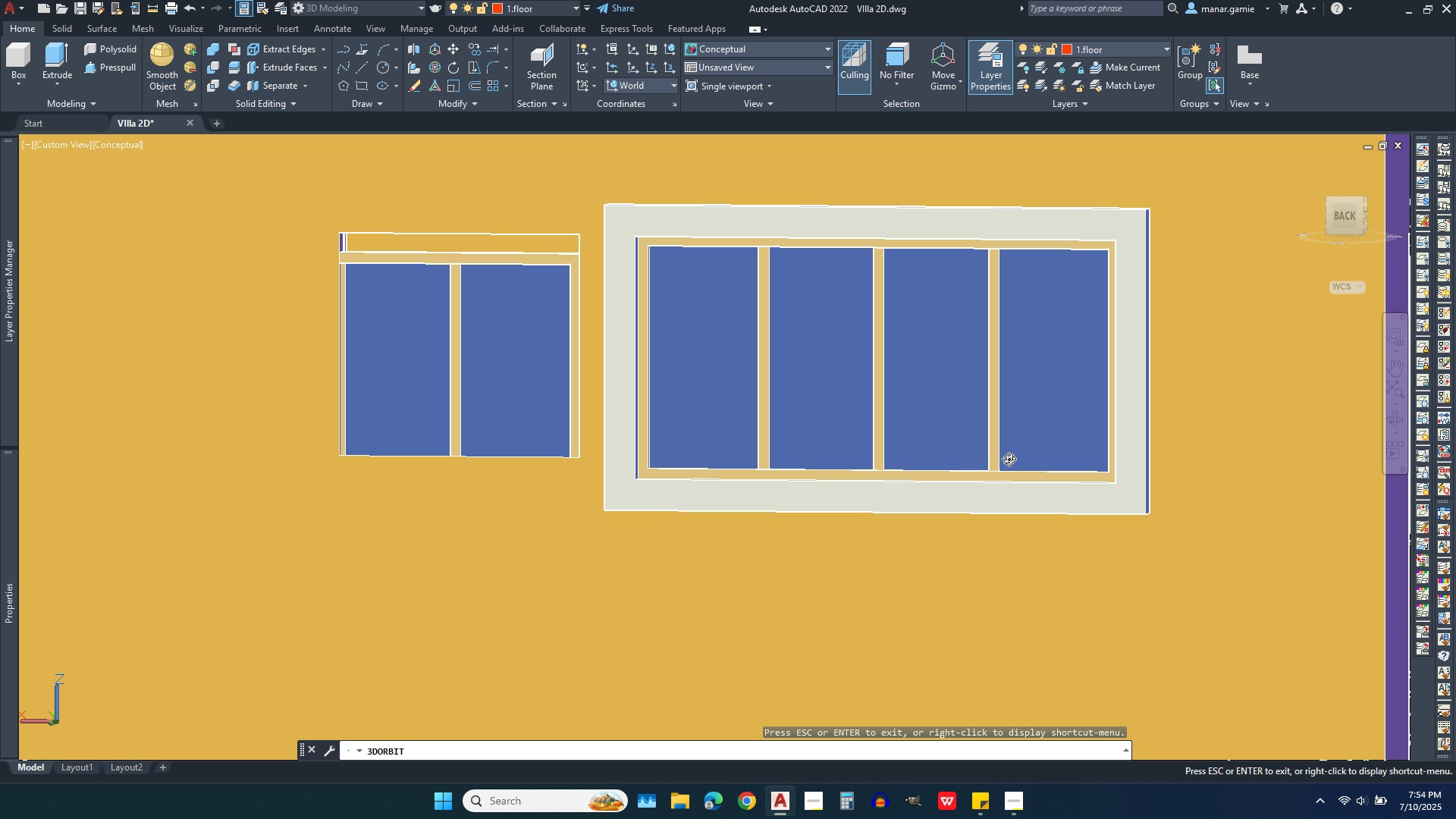 
scroll: coordinate [1109, 382], scroll_direction: up, amount: 3.0
 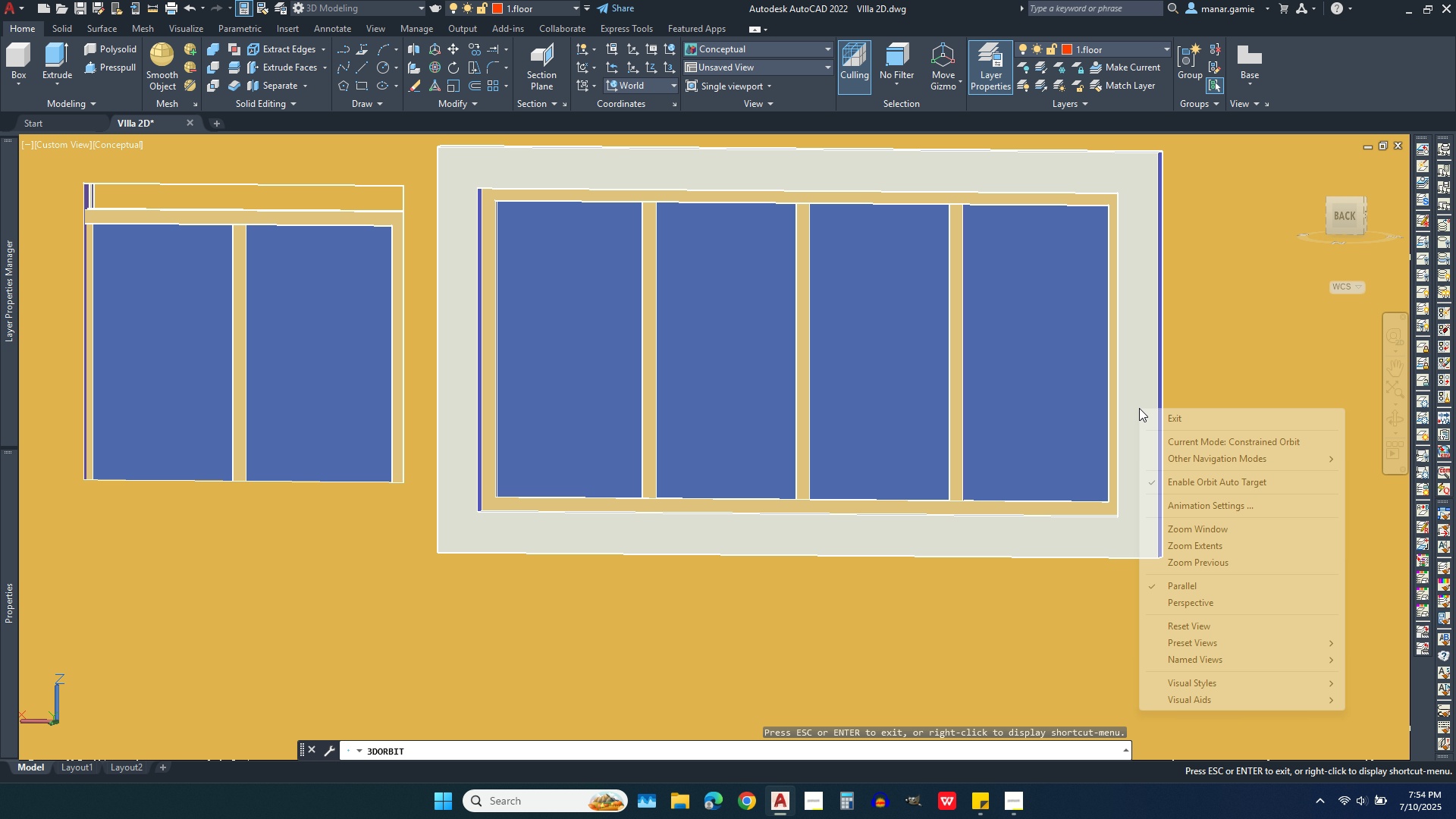 
right_click([1139, 408])
 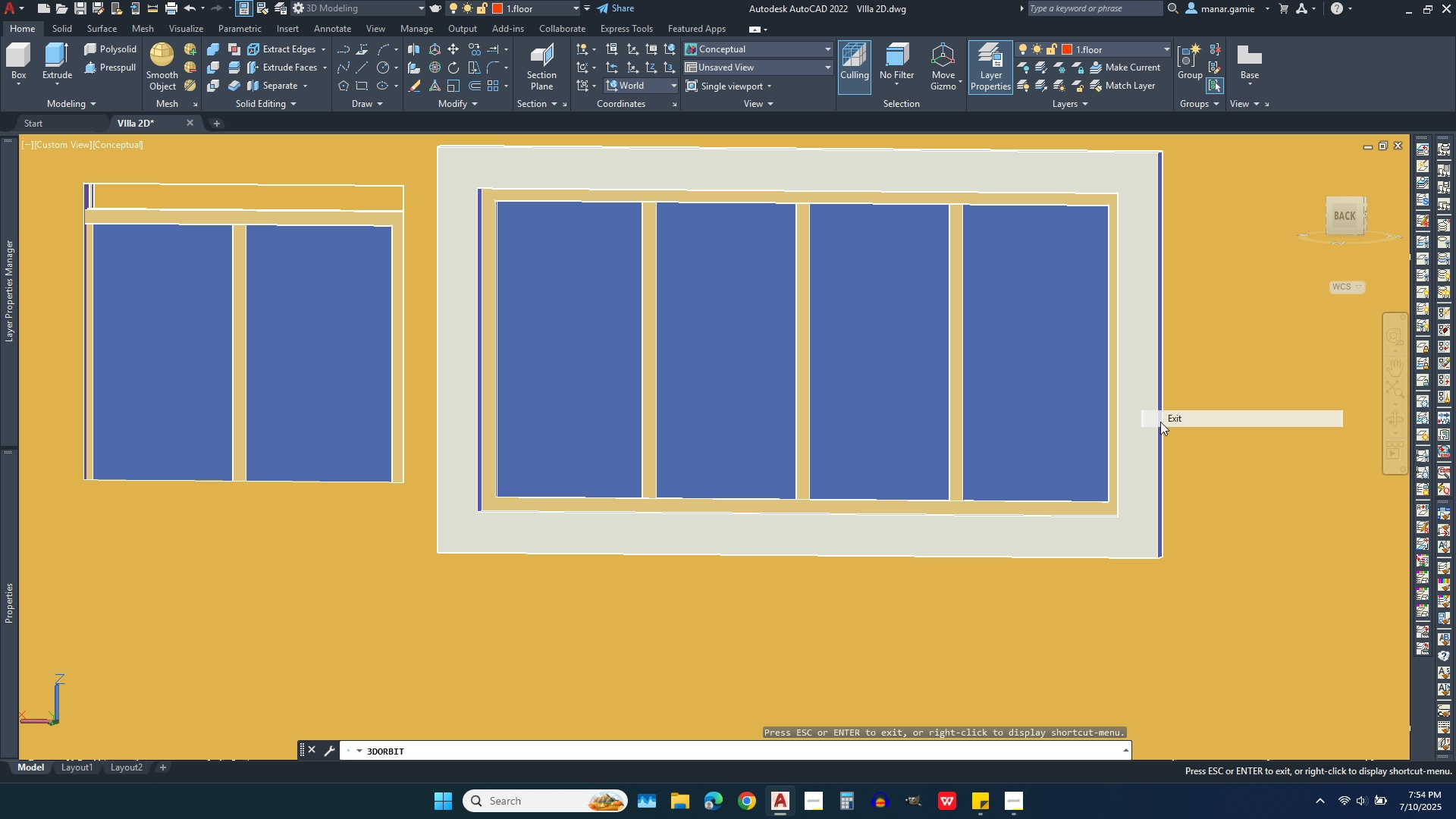 
left_click([1160, 422])
 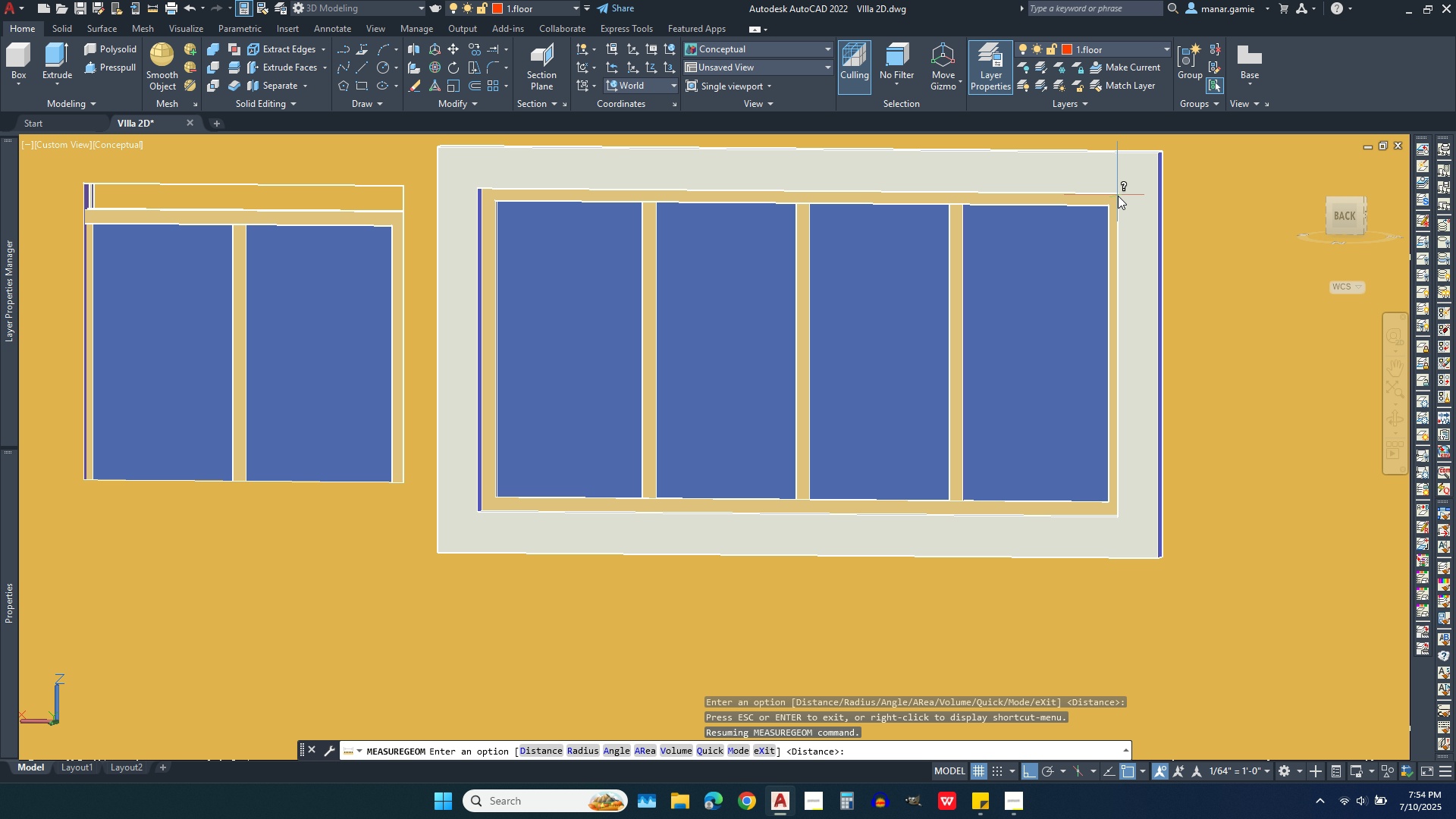 
right_click([1118, 196])
 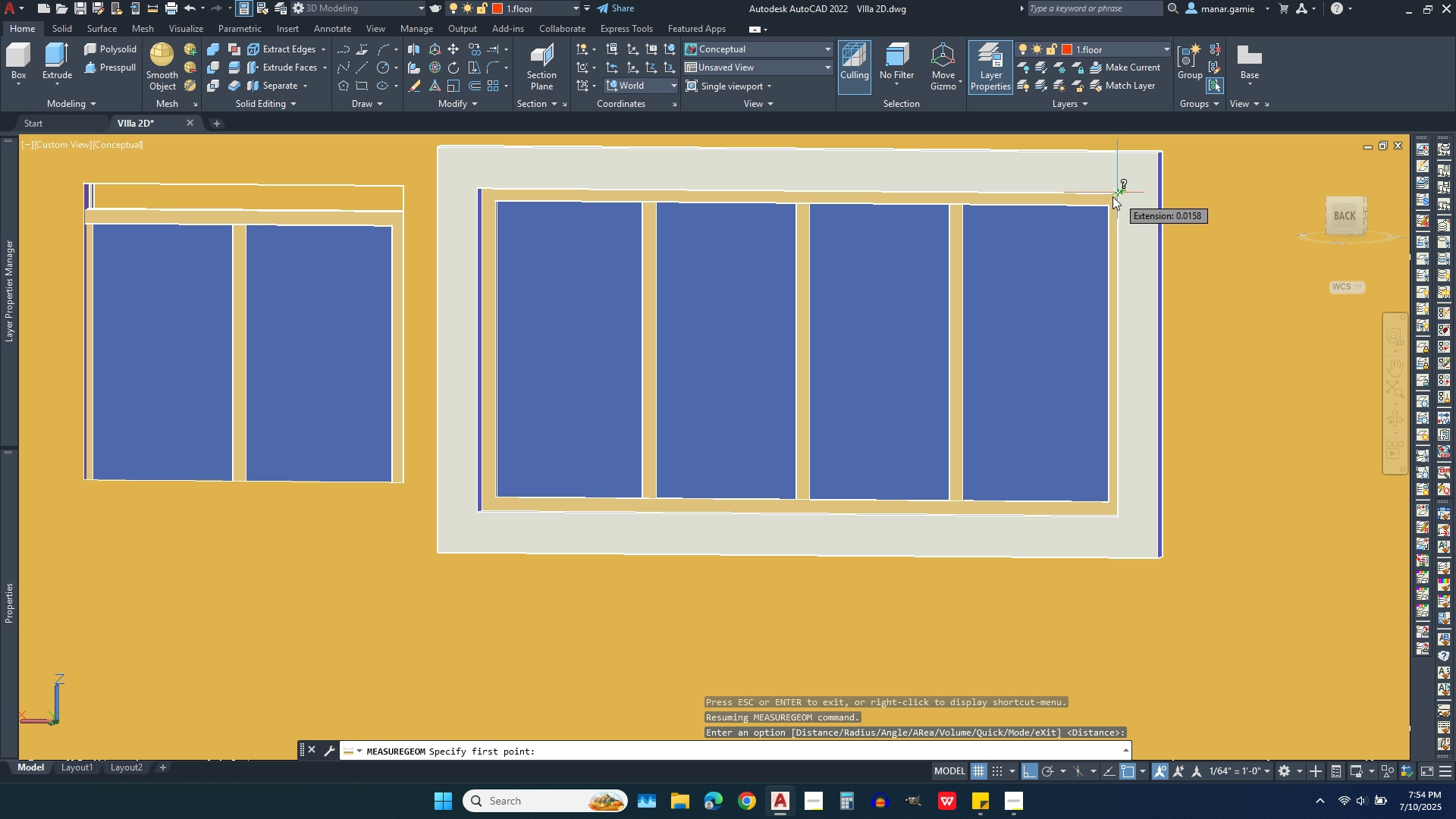 
left_click([1102, 196])
 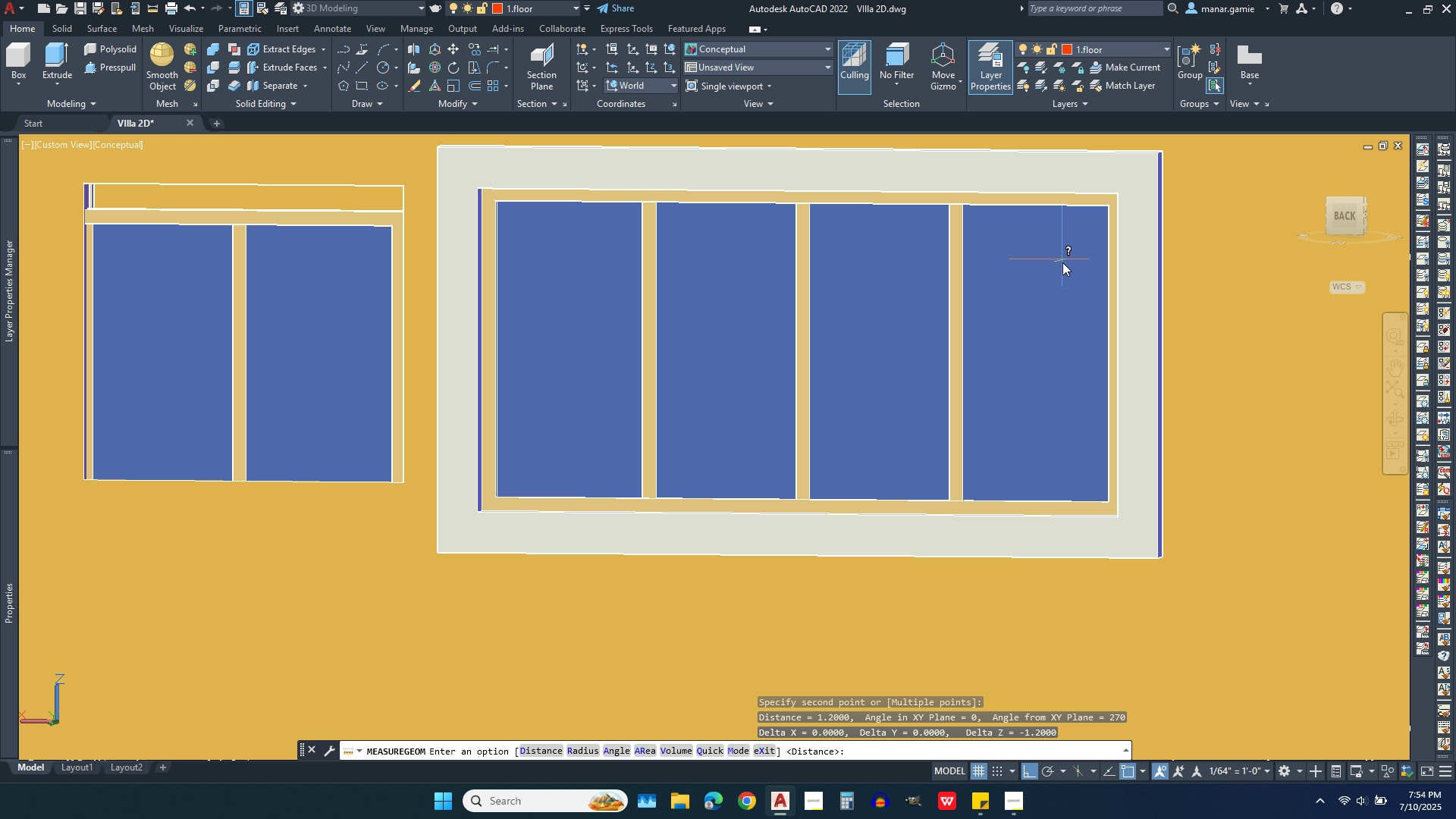 
wait(13.51)
 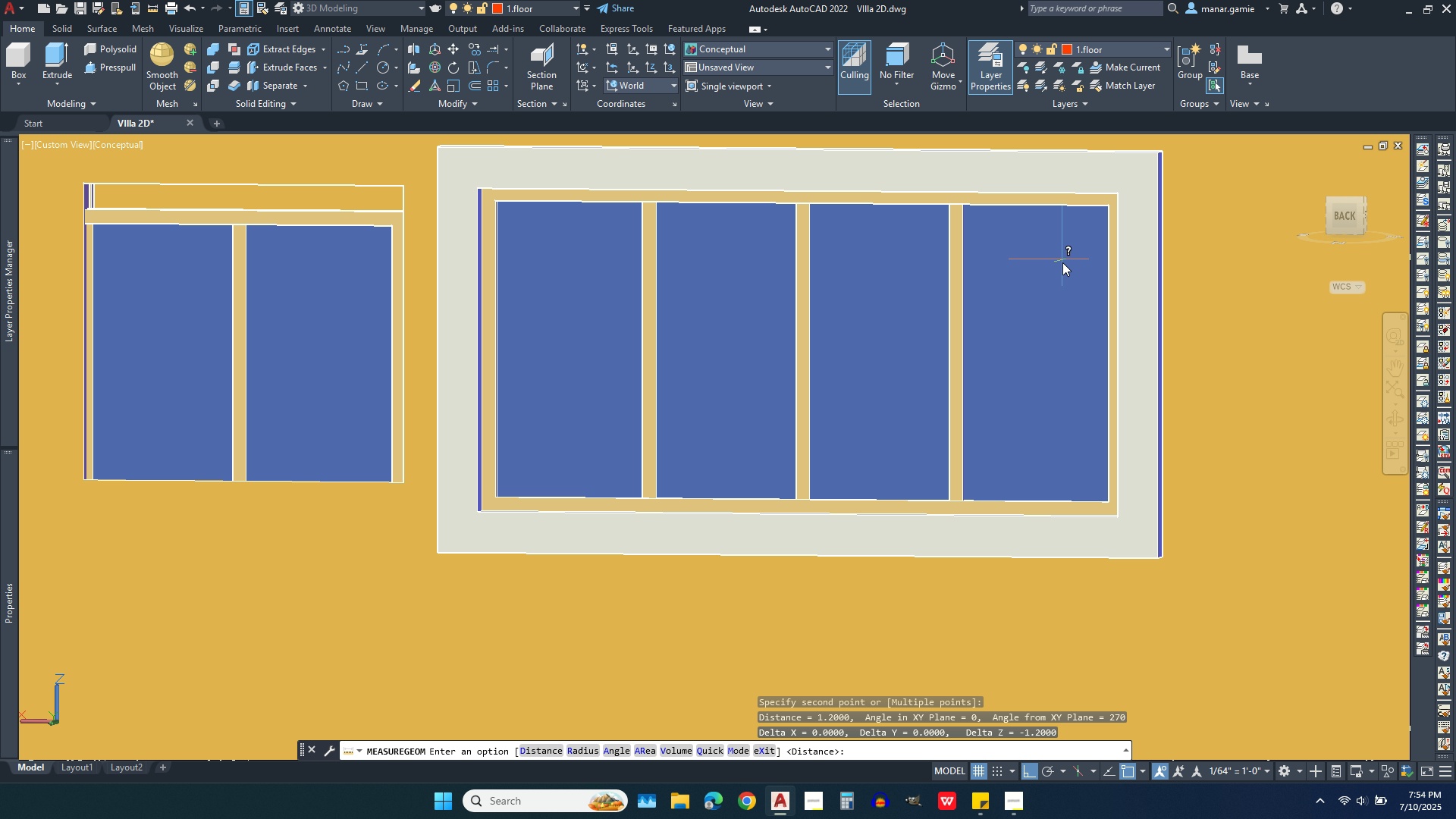 
key(Escape)
 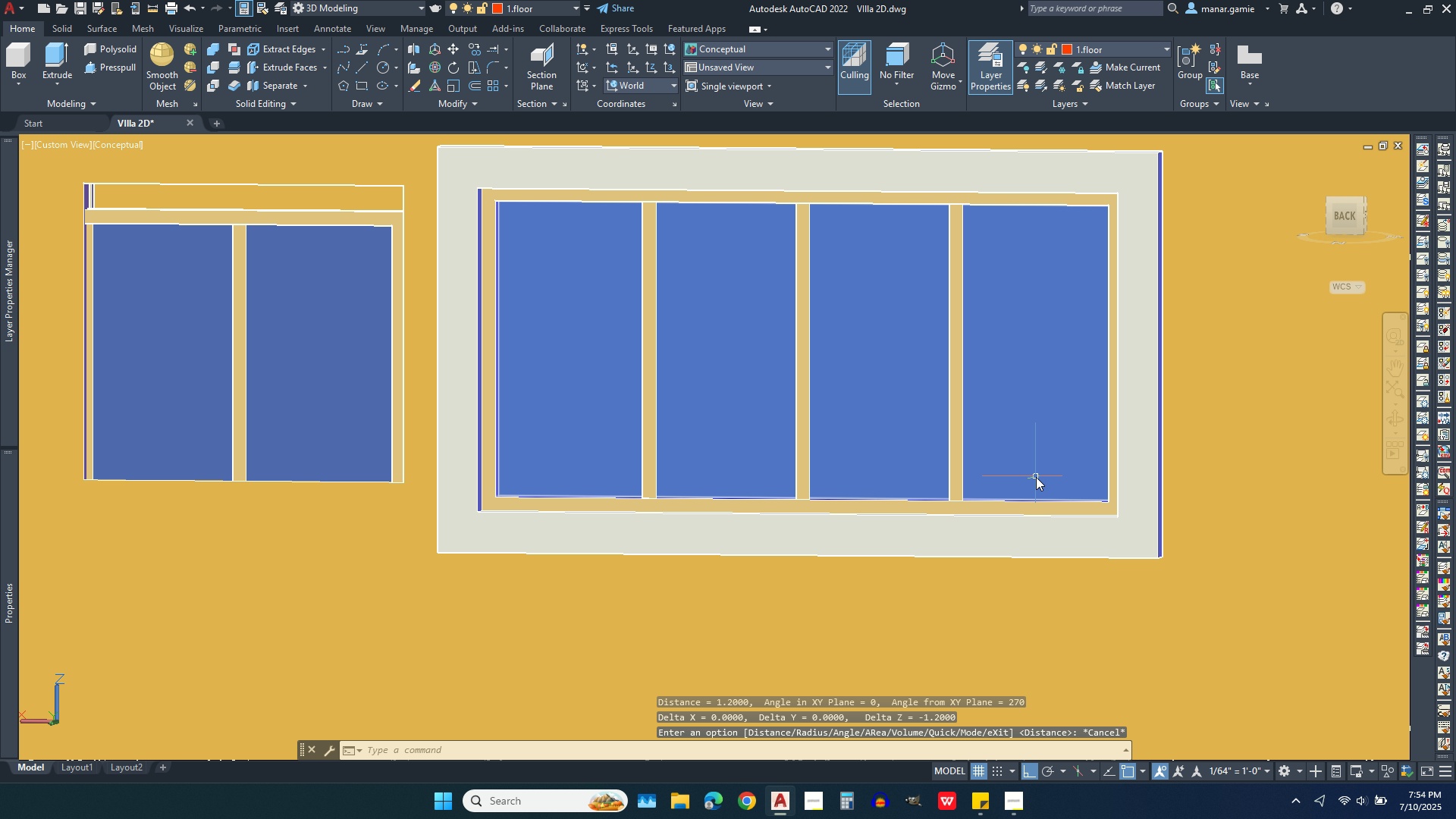 
left_click([1036, 477])
 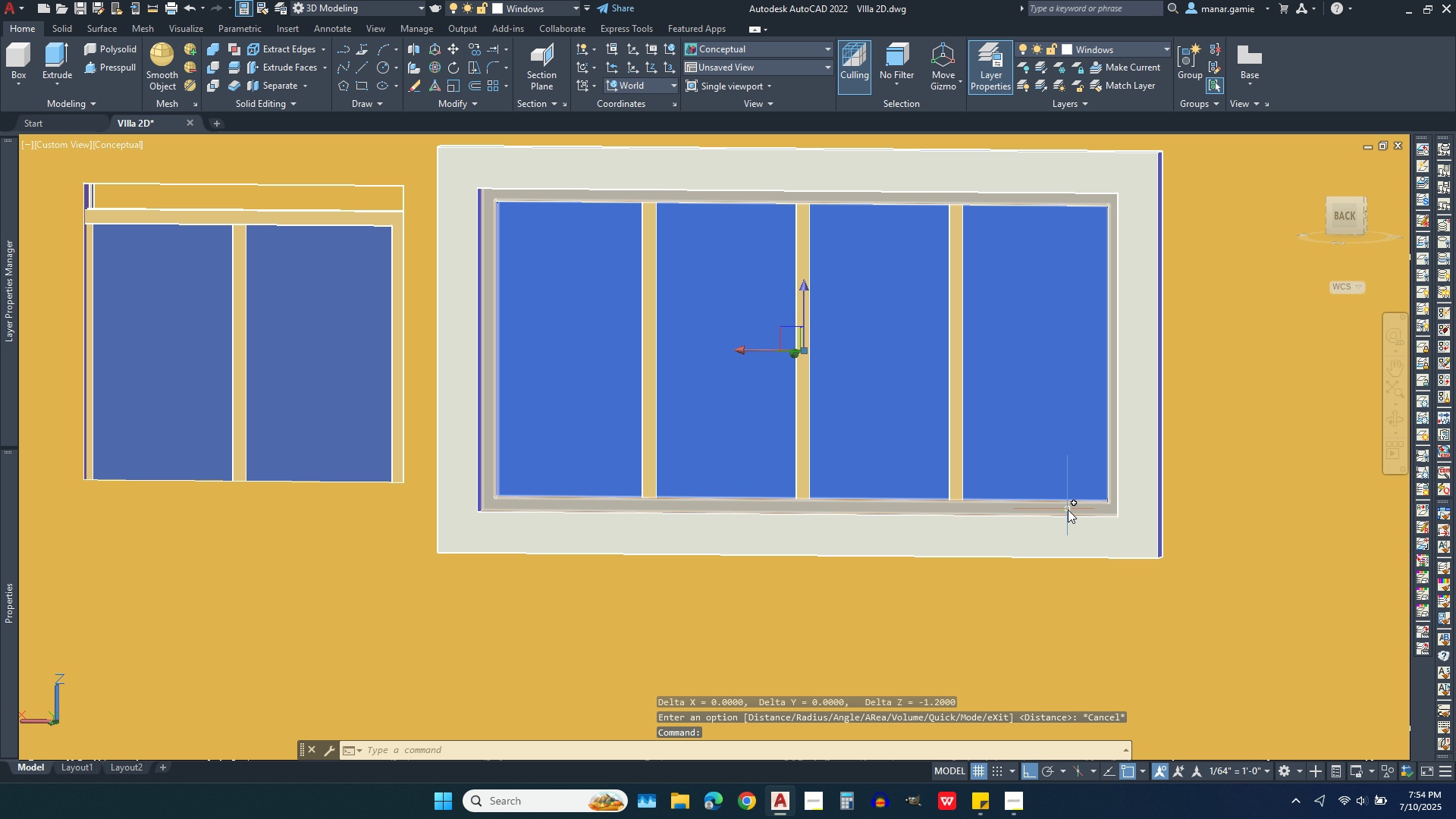 
left_click([1068, 510])
 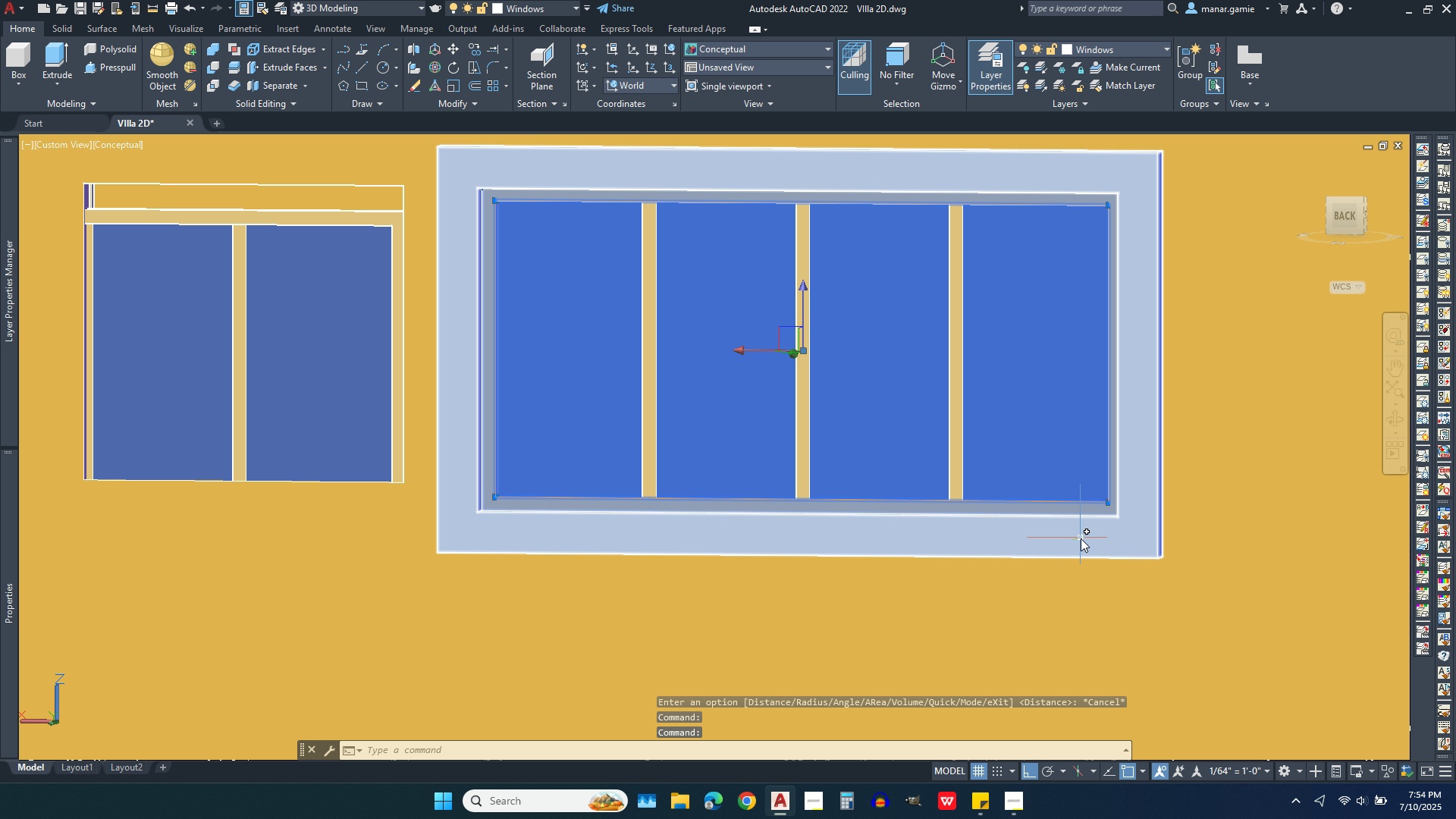 
left_click([1081, 538])
 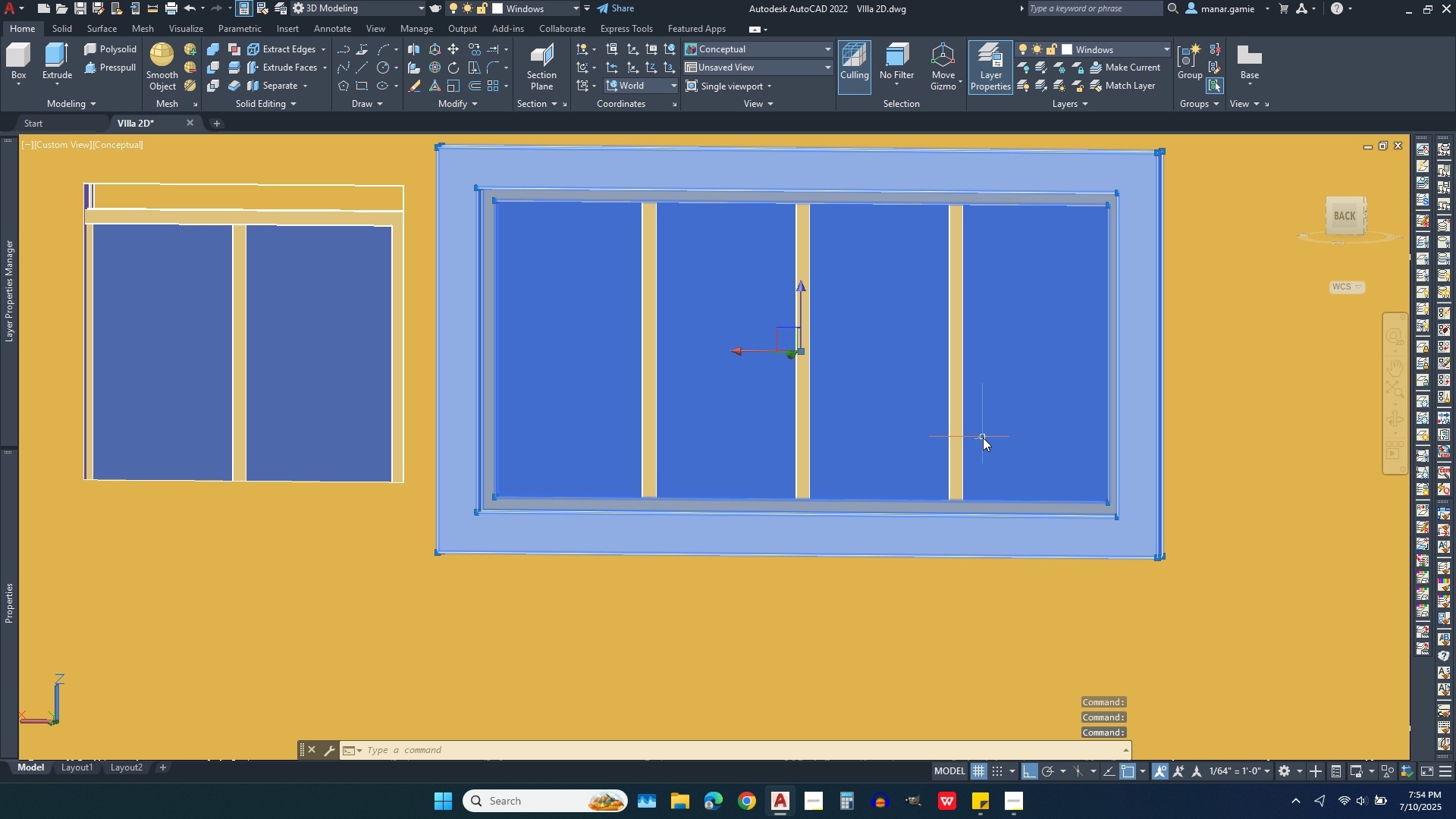 
left_click([983, 438])
 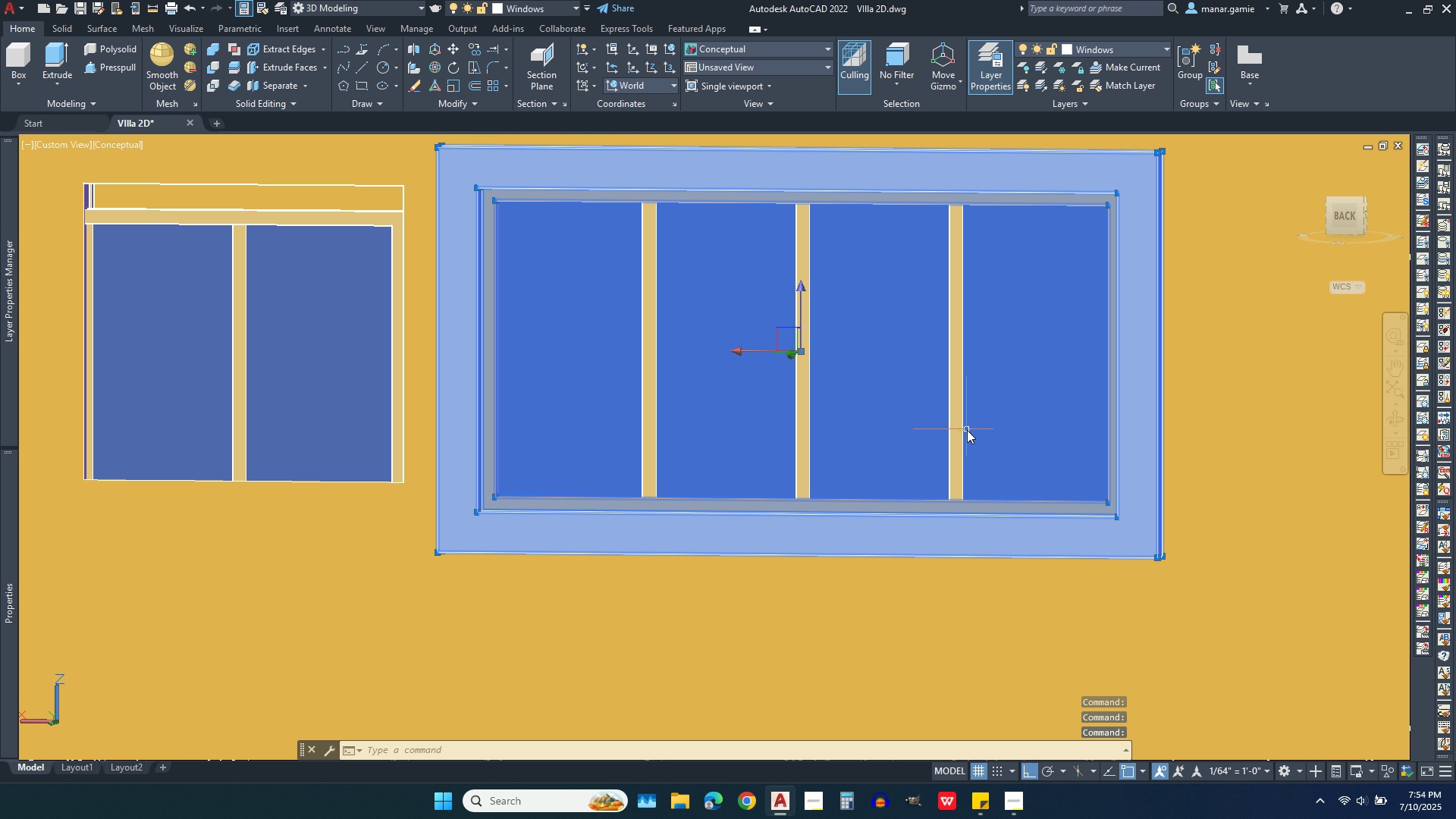 
left_click([953, 416])
 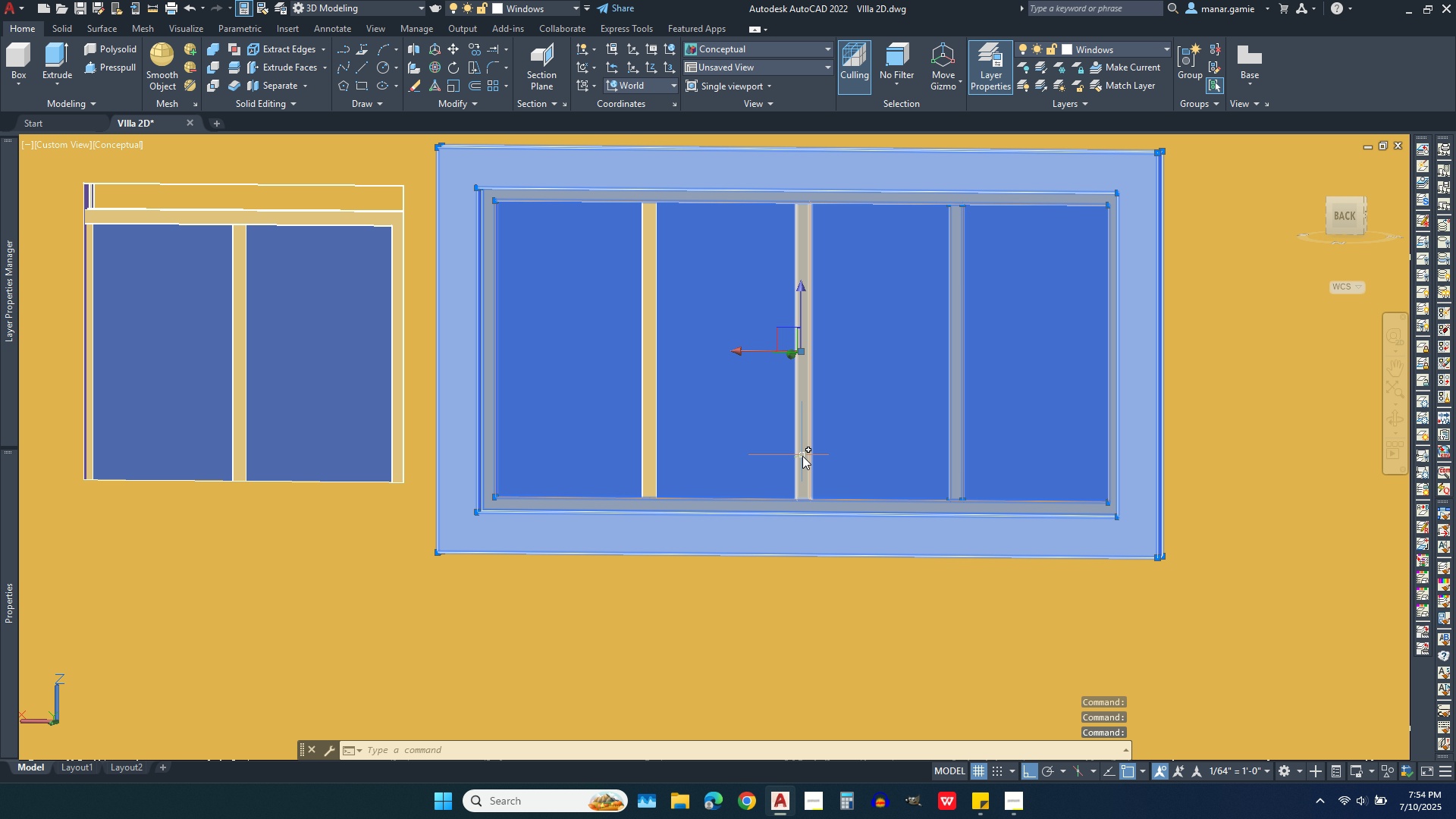 
left_click([802, 456])
 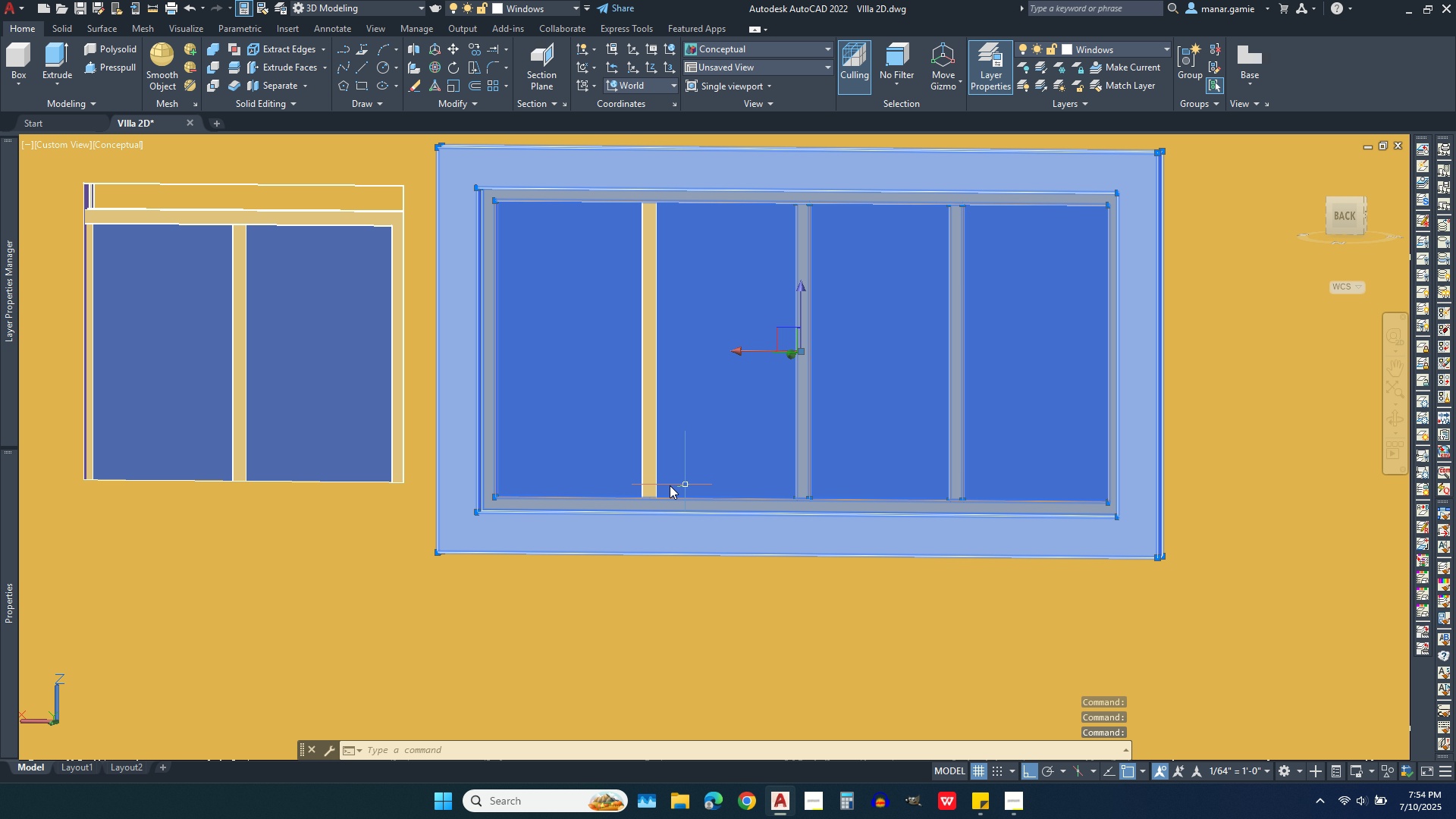 
left_click([638, 448])
 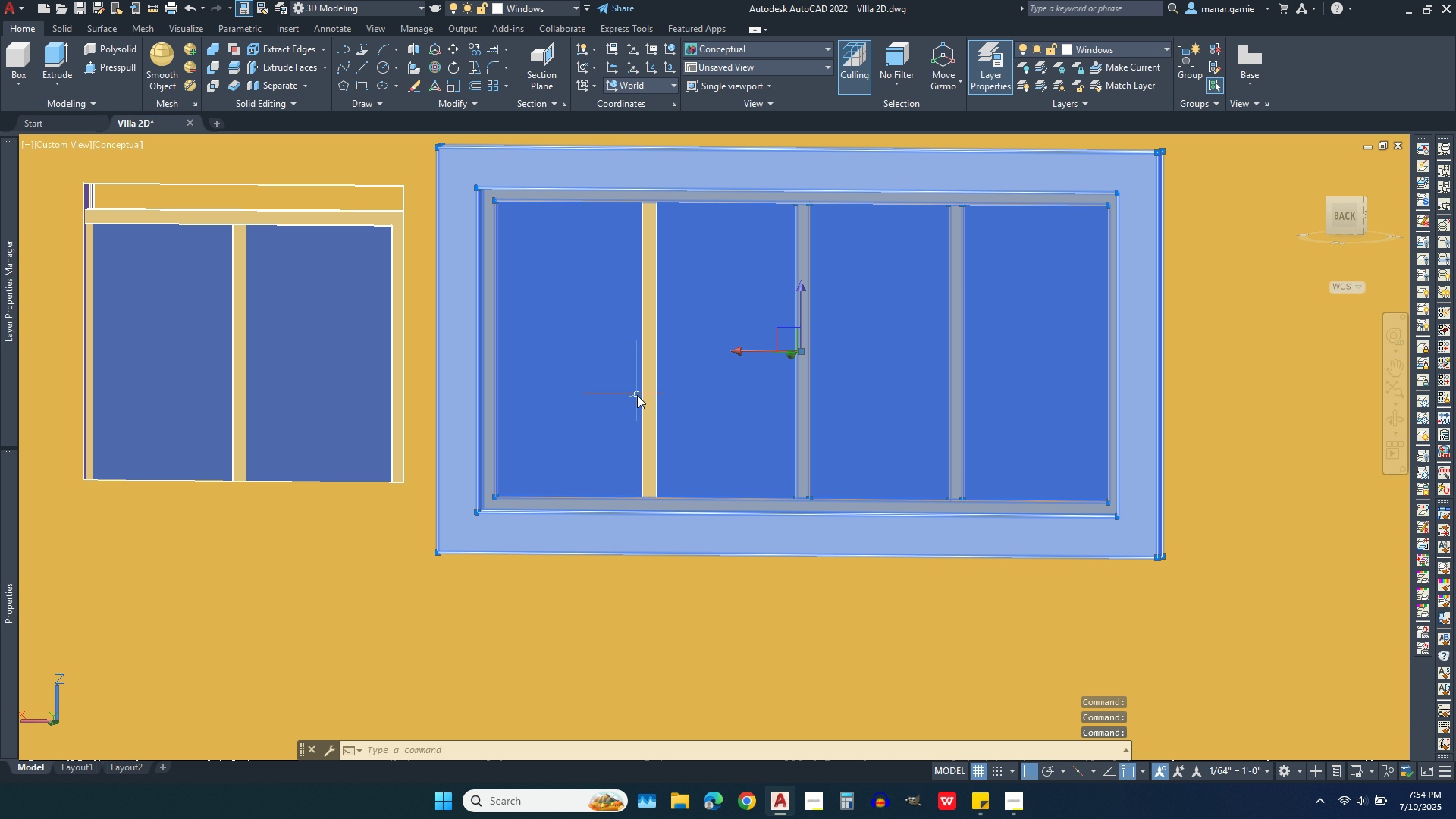 
left_click([648, 397])
 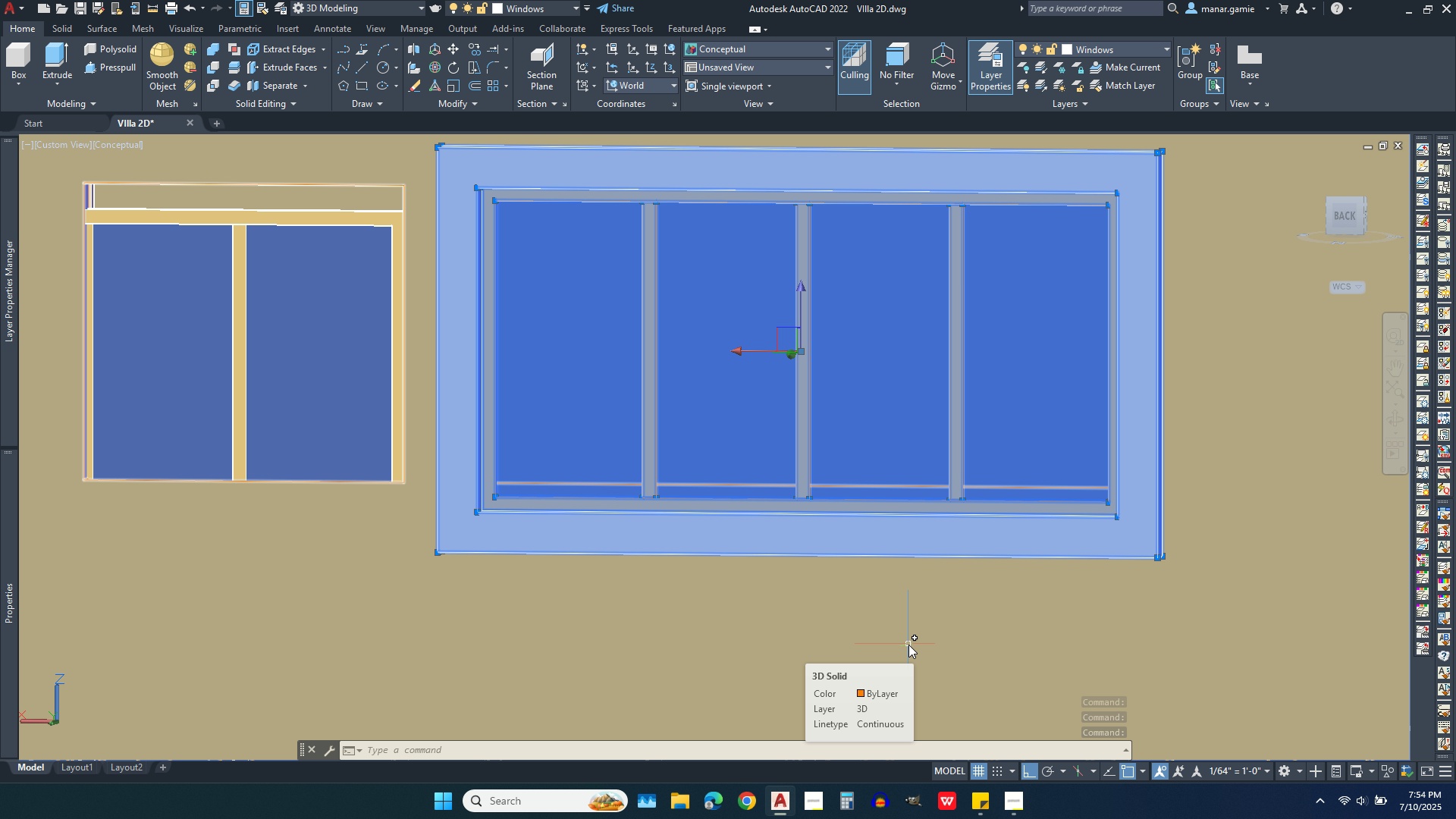 
wait(9.61)
 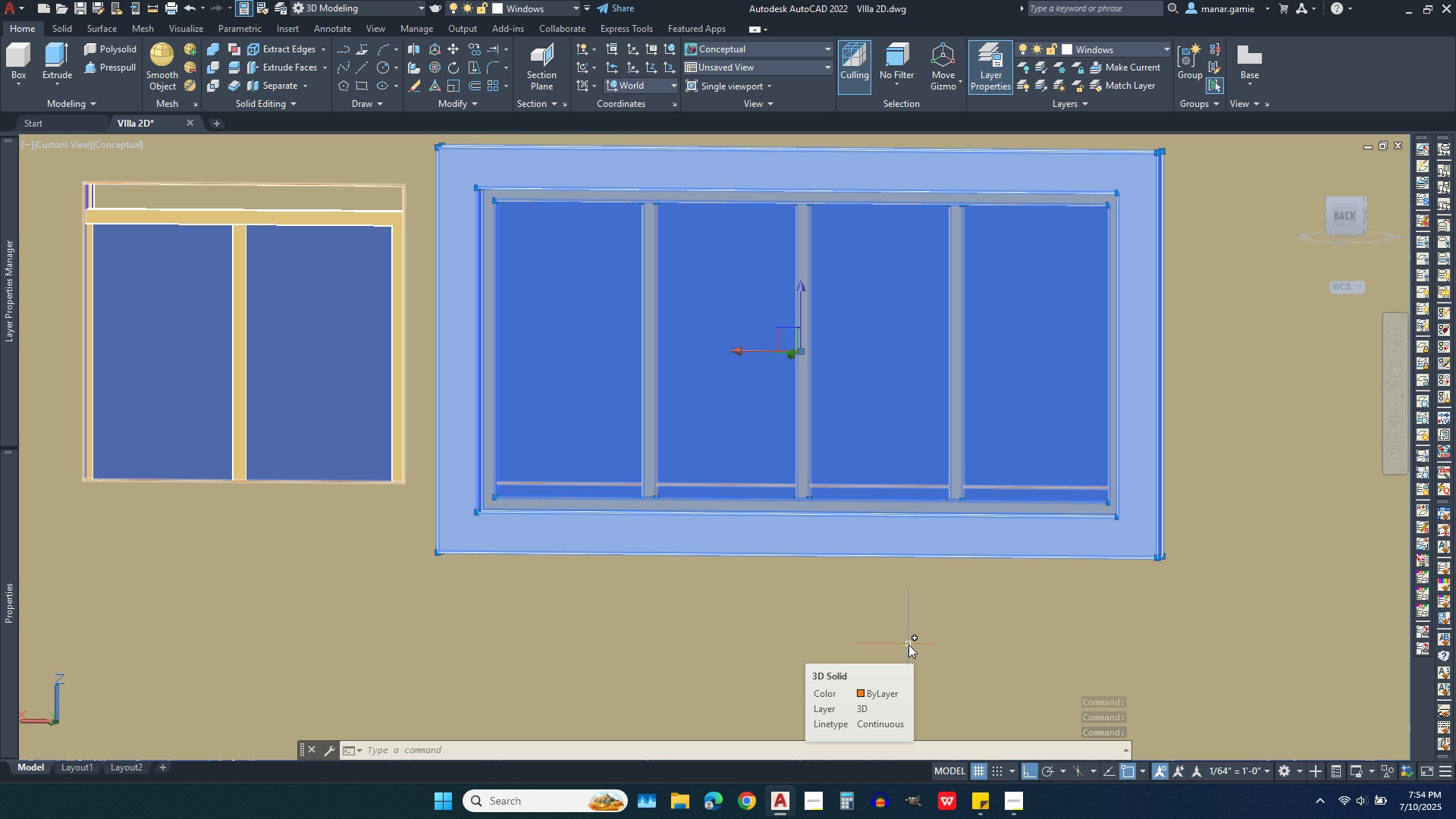 
scroll: coordinate [932, 425], scroll_direction: down, amount: 2.0
 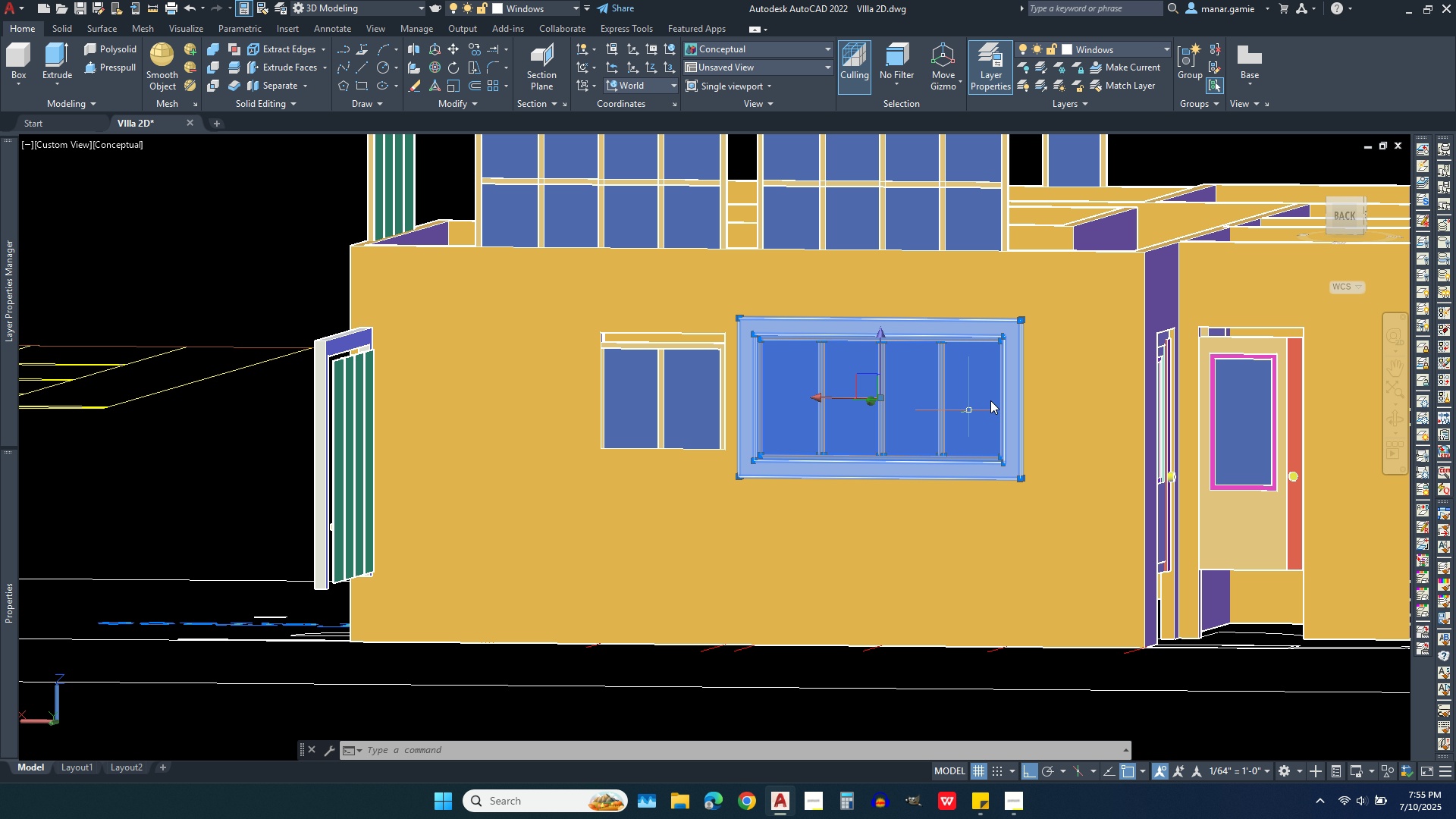 
scroll: coordinate [1072, 305], scroll_direction: up, amount: 2.0
 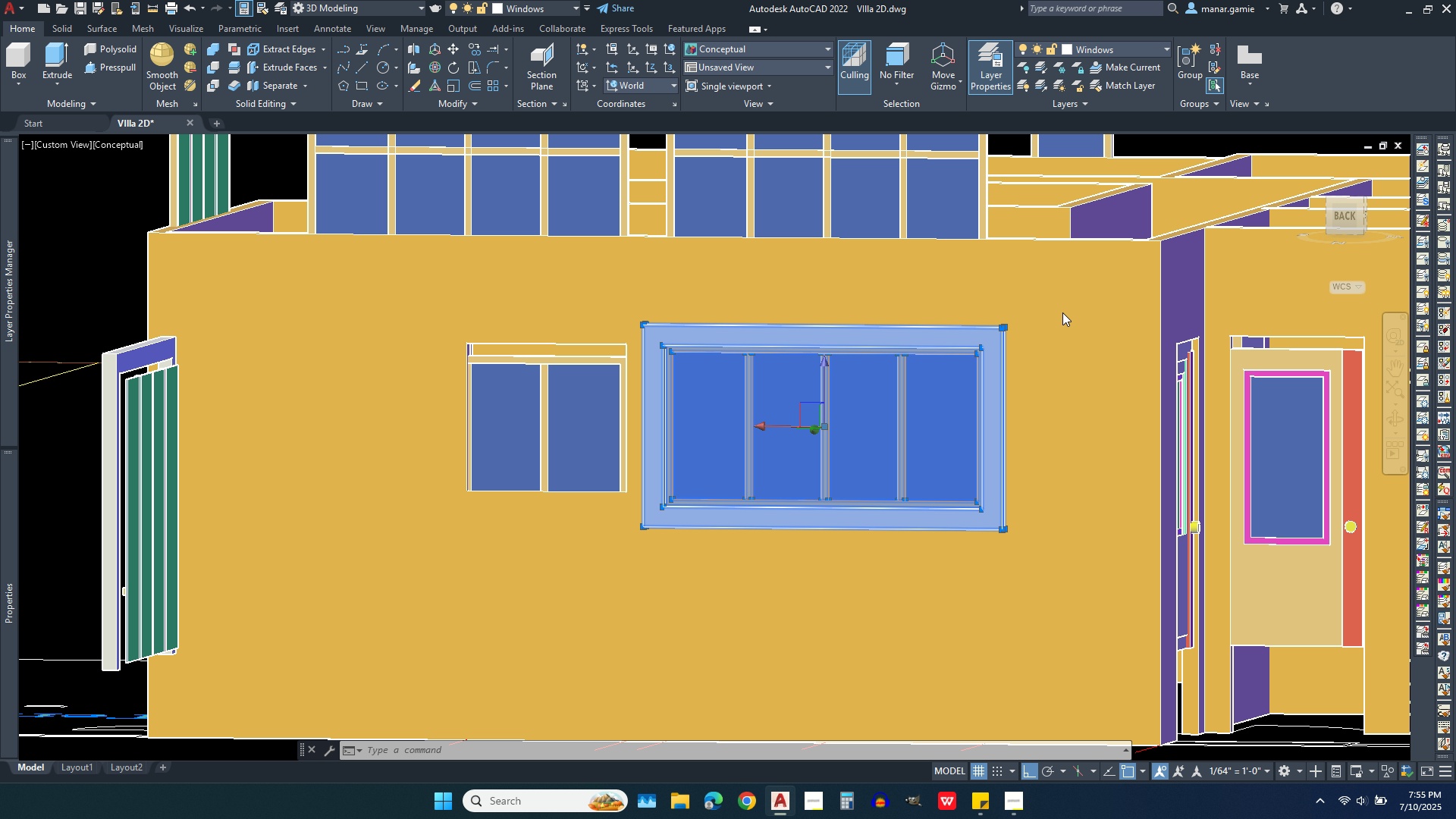 
scroll: coordinate [1097, 347], scroll_direction: down, amount: 5.0
 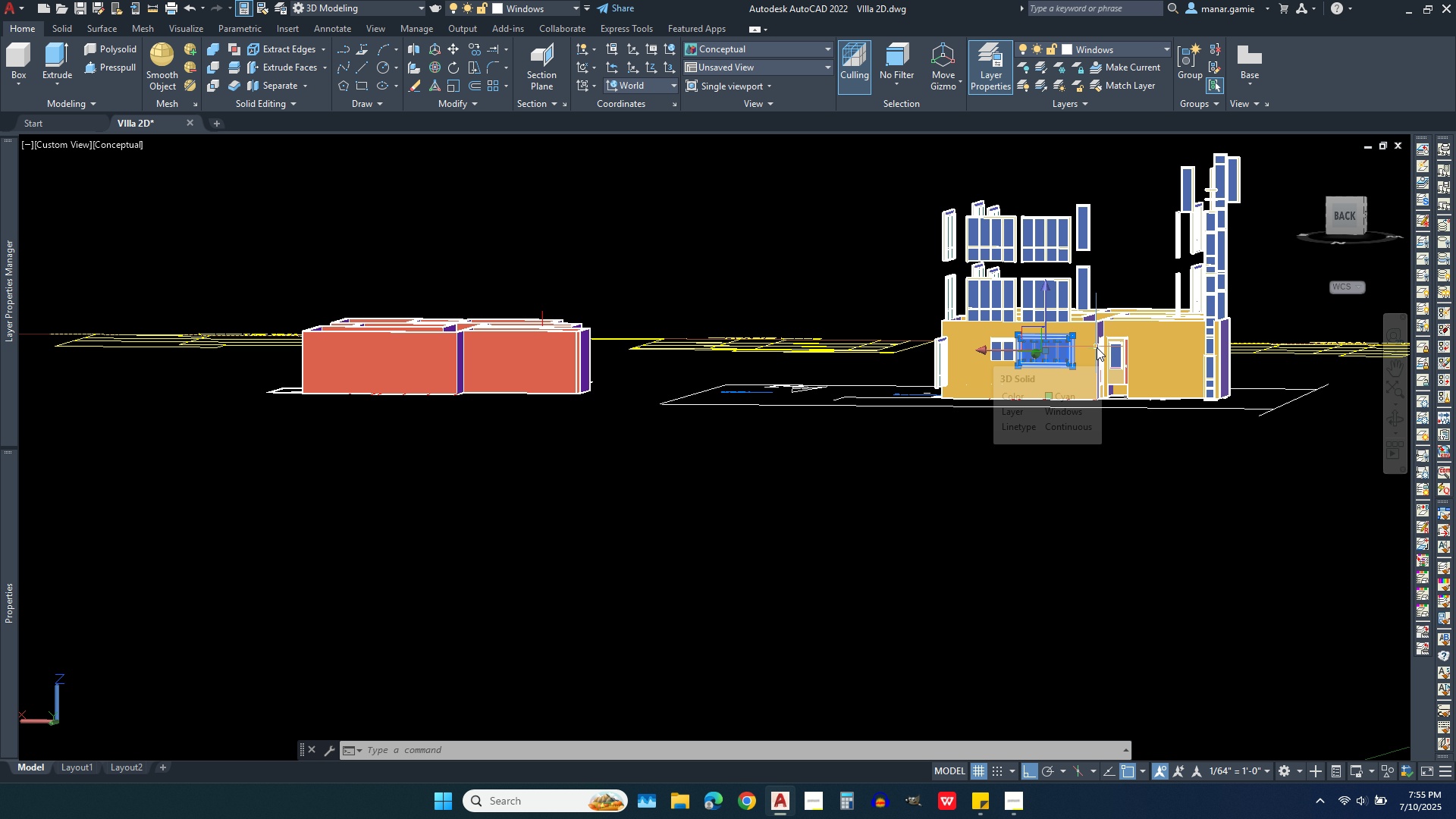 
scroll: coordinate [1086, 450], scroll_direction: up, amount: 5.0
 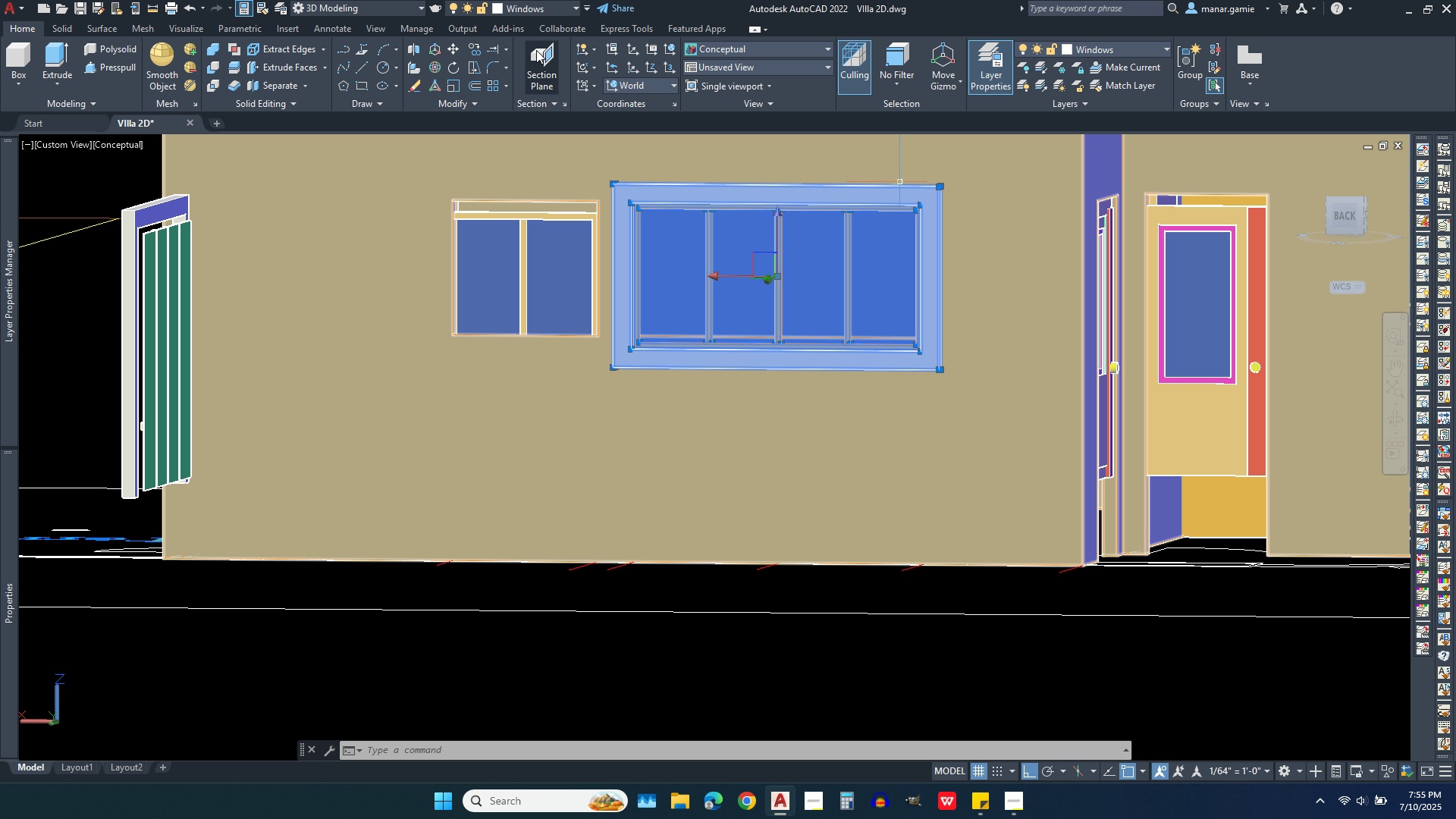 
wait(7.77)
 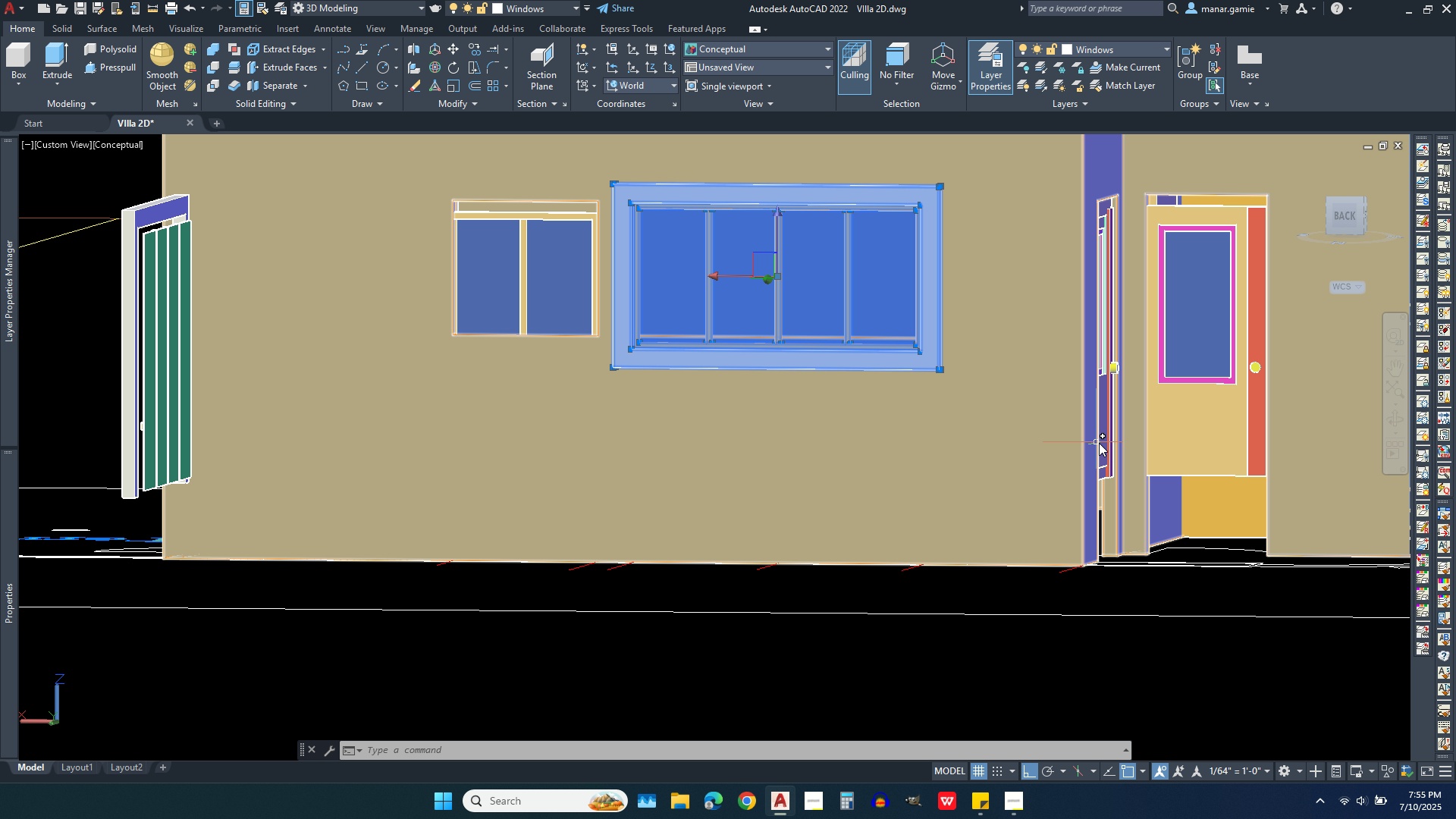 
left_click([155, 8])
 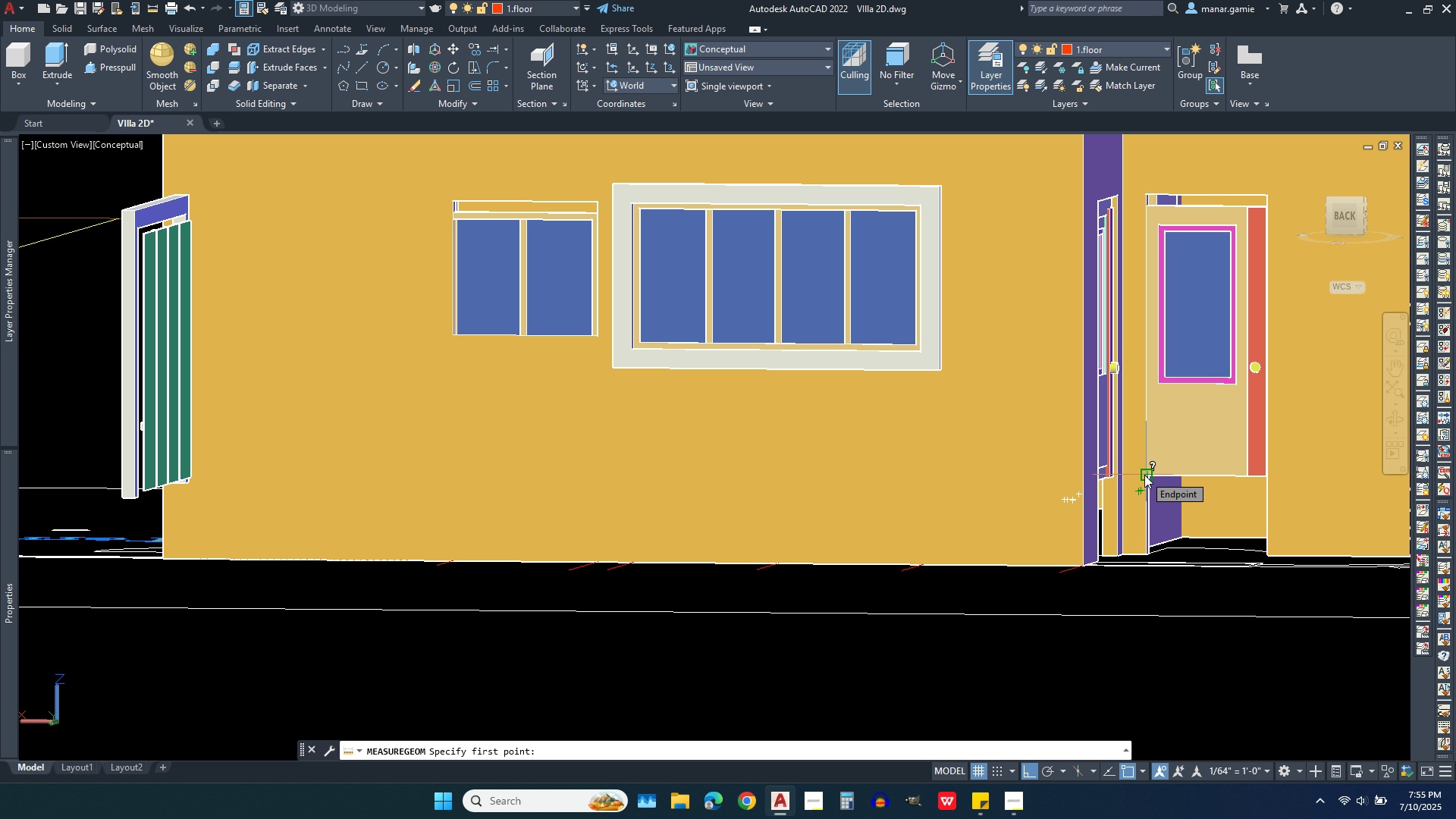 
wait(5.19)
 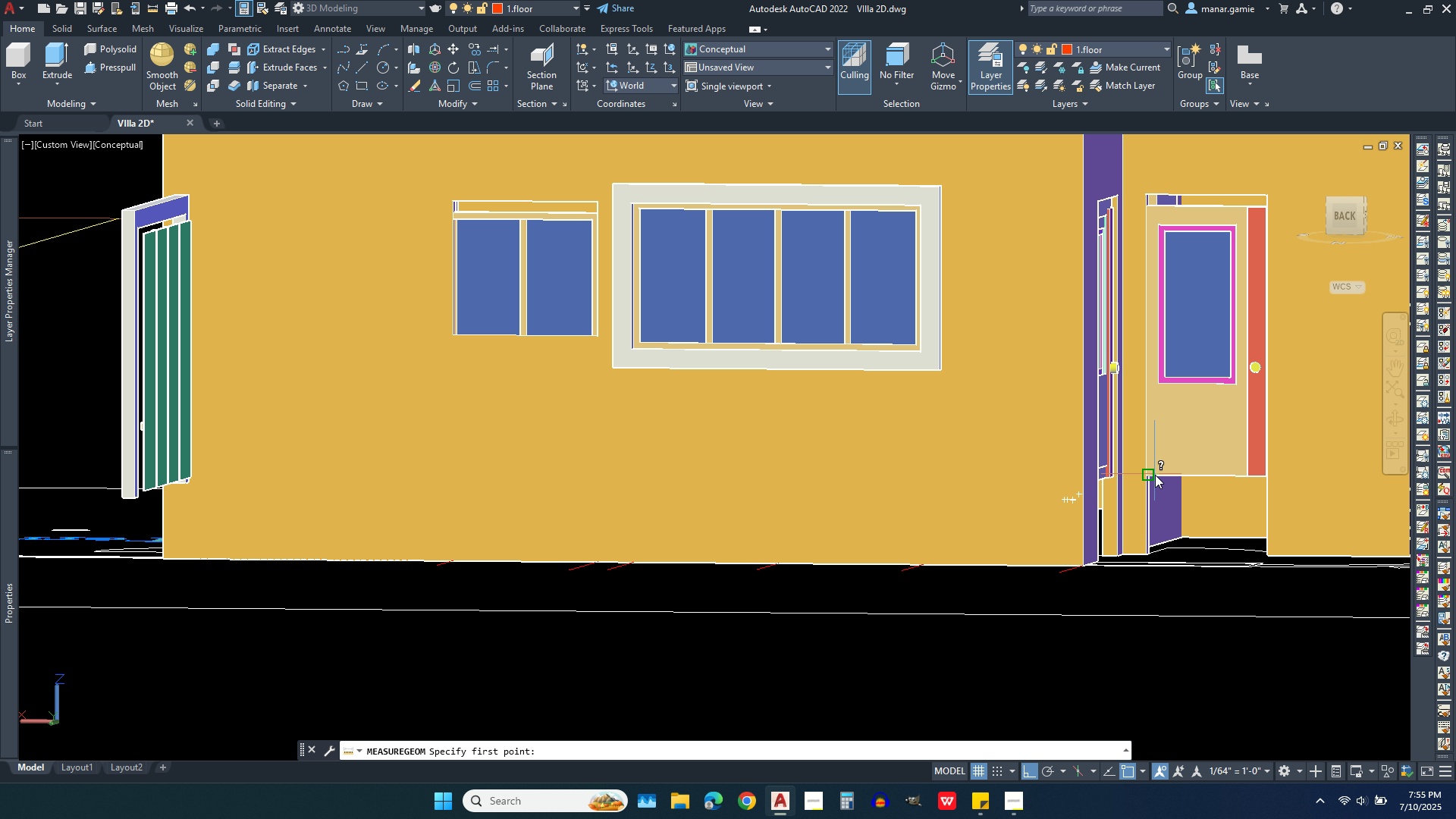 
left_click([1144, 475])
 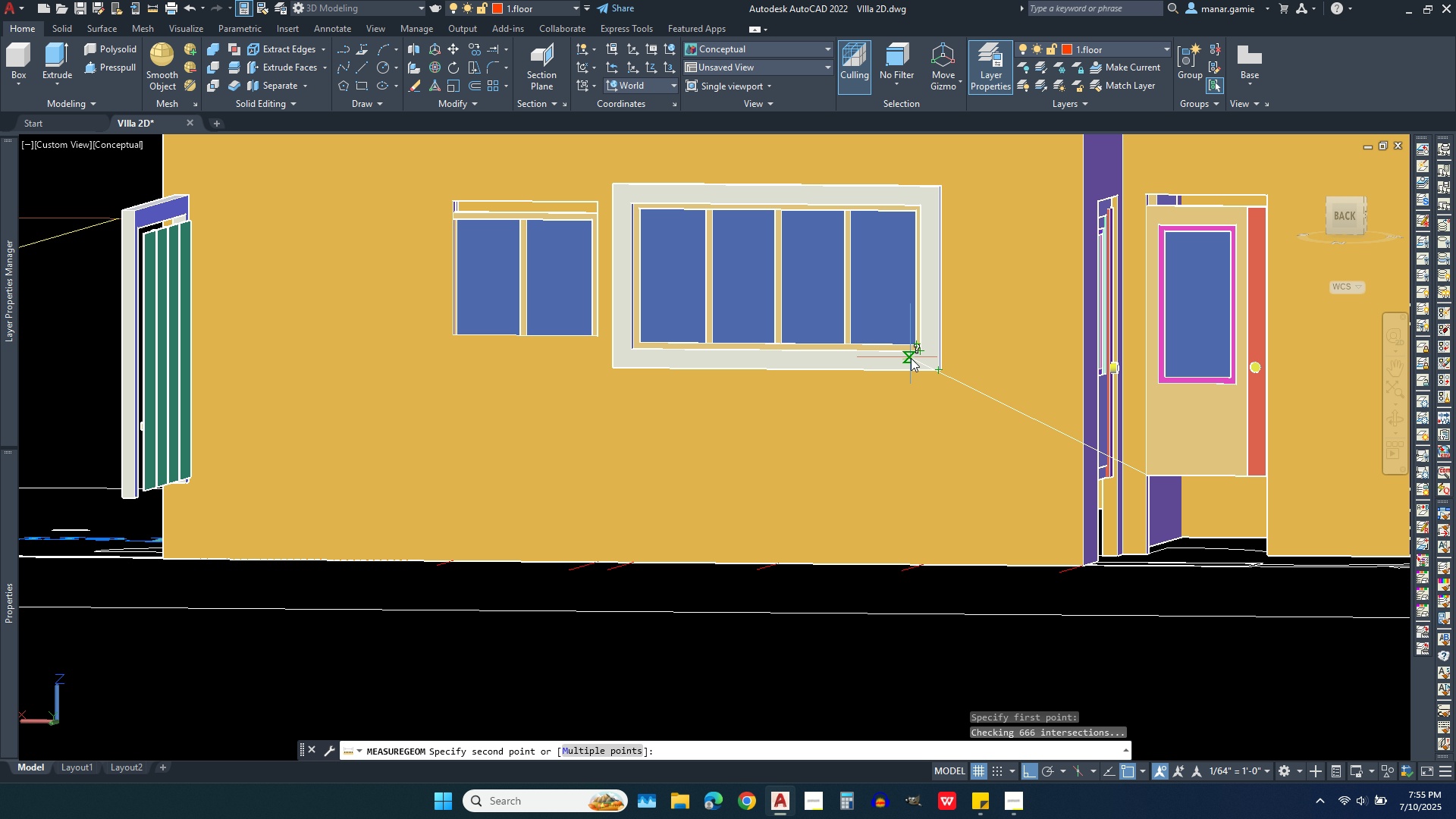 
scroll: coordinate [918, 363], scroll_direction: up, amount: 5.0
 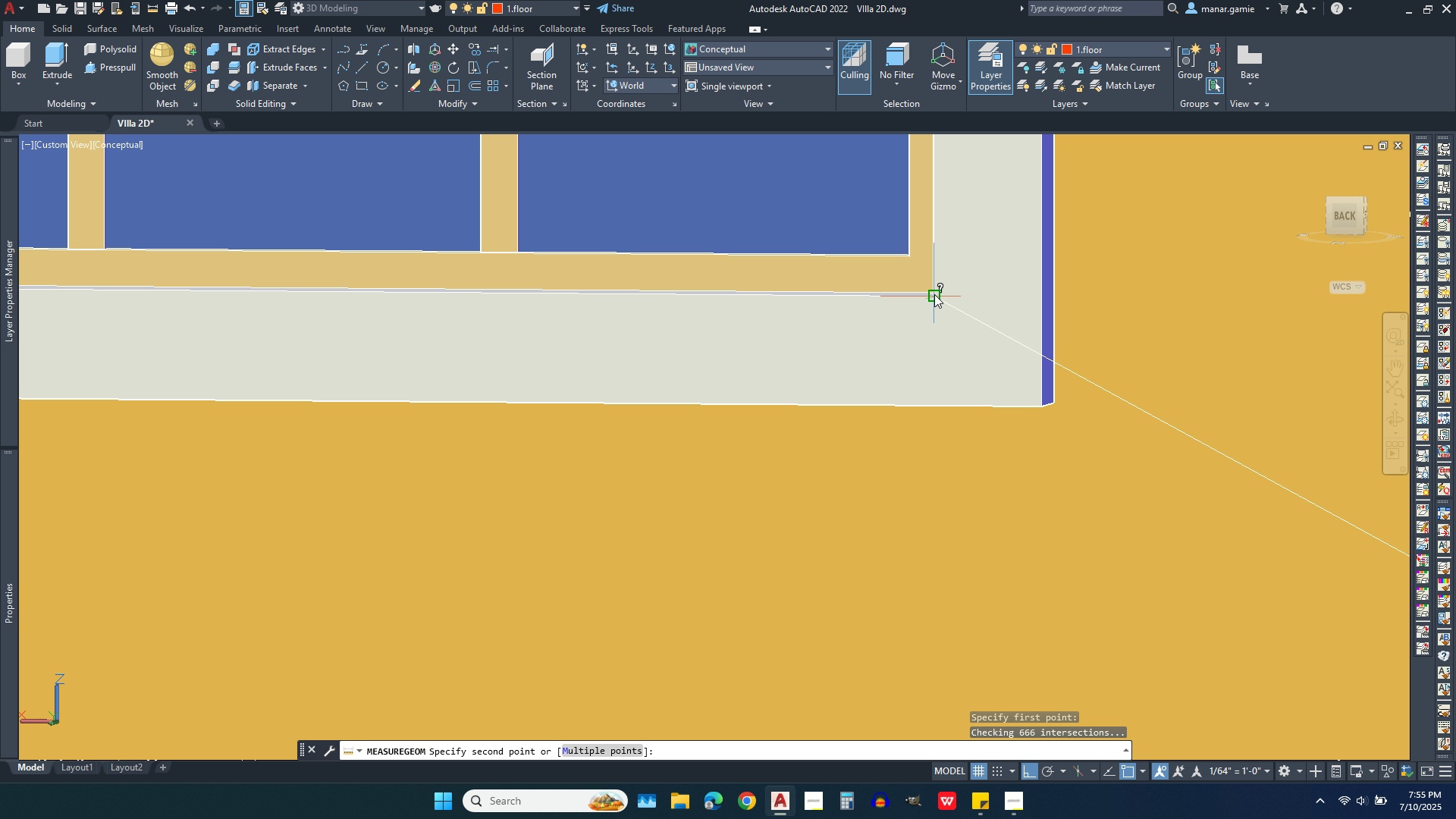 
left_click([934, 294])
 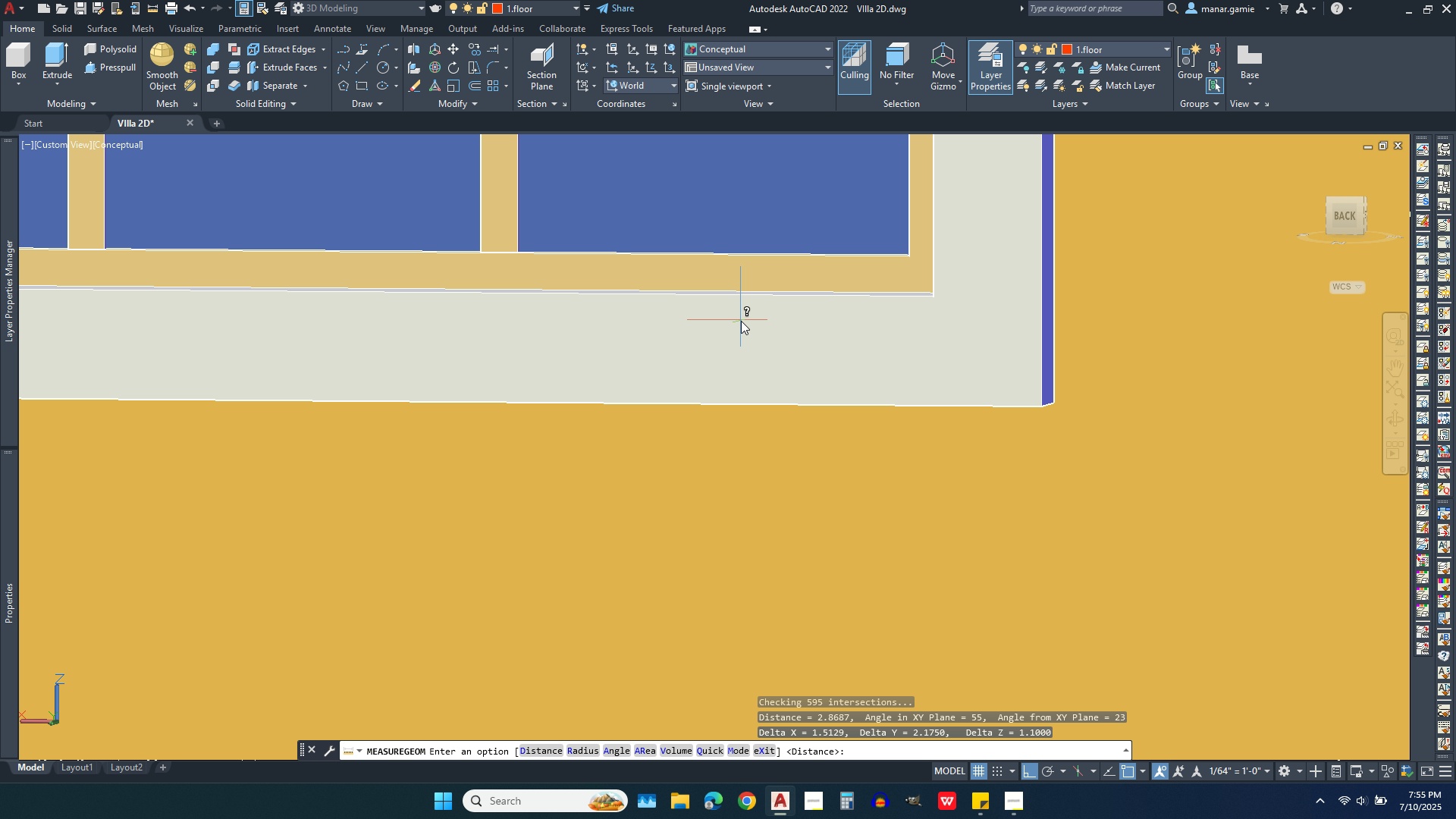 
scroll: coordinate [1325, 411], scroll_direction: down, amount: 6.0
 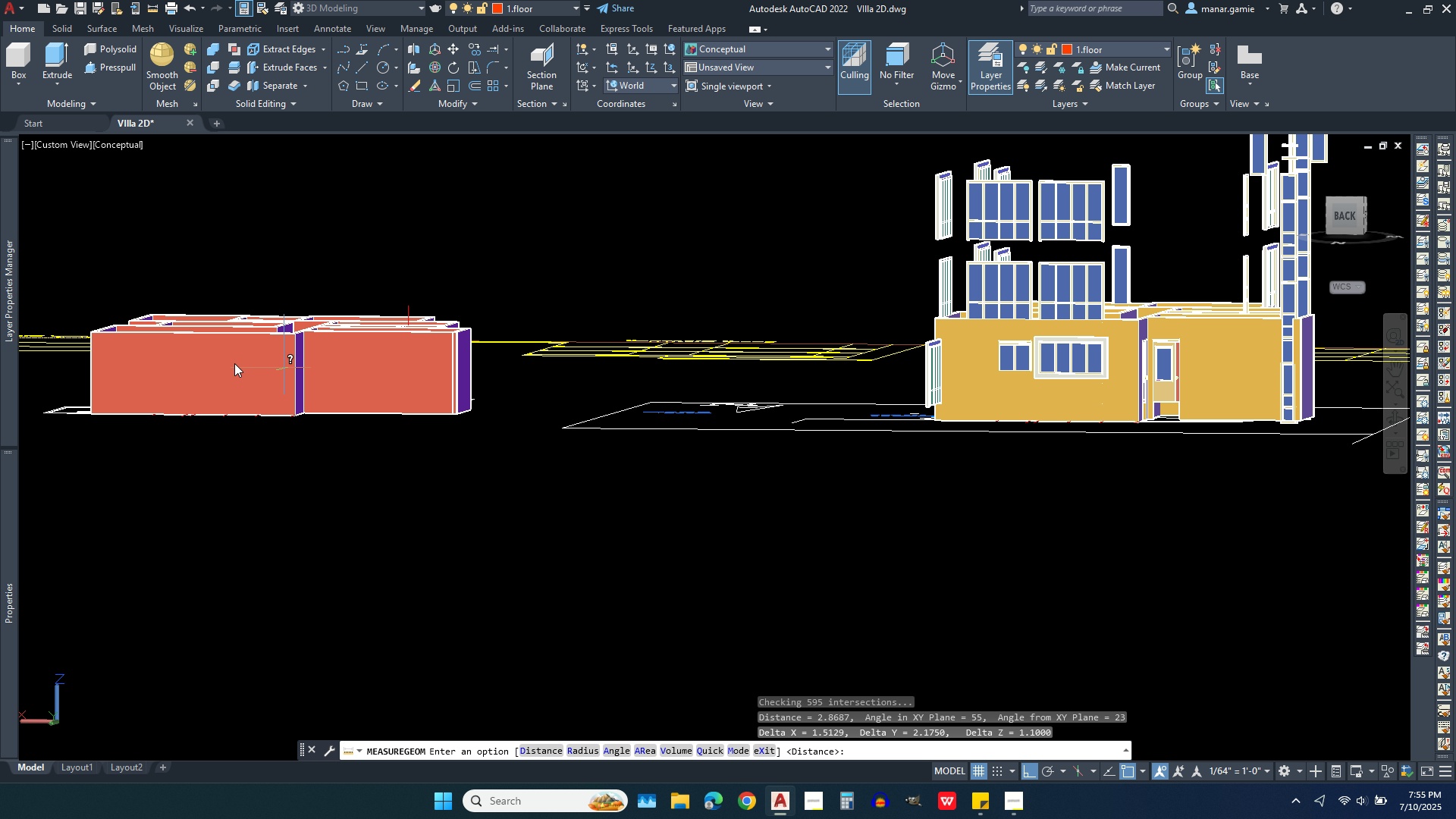 
scroll: coordinate [208, 363], scroll_direction: up, amount: 3.0
 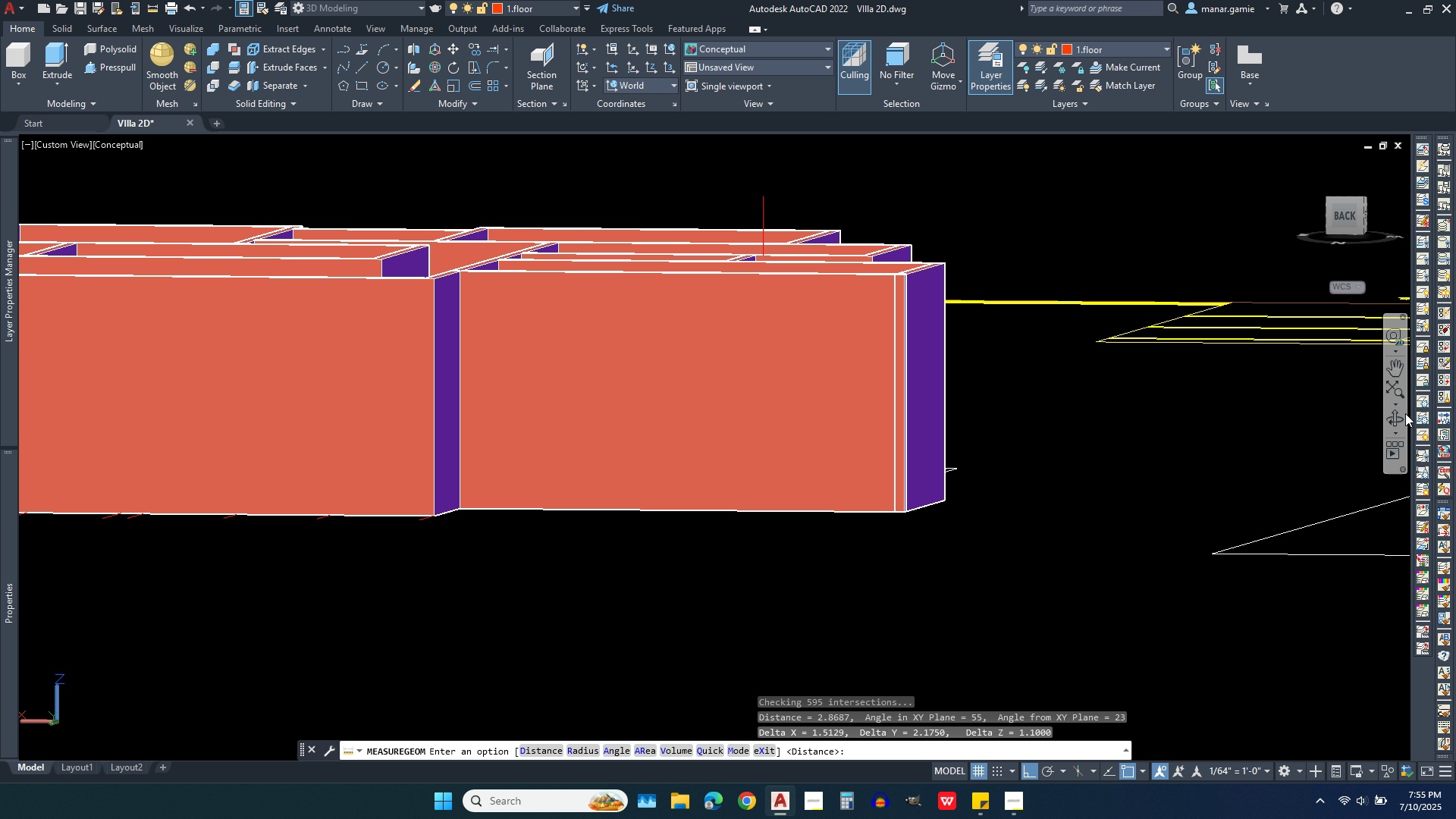 
left_click([1400, 416])